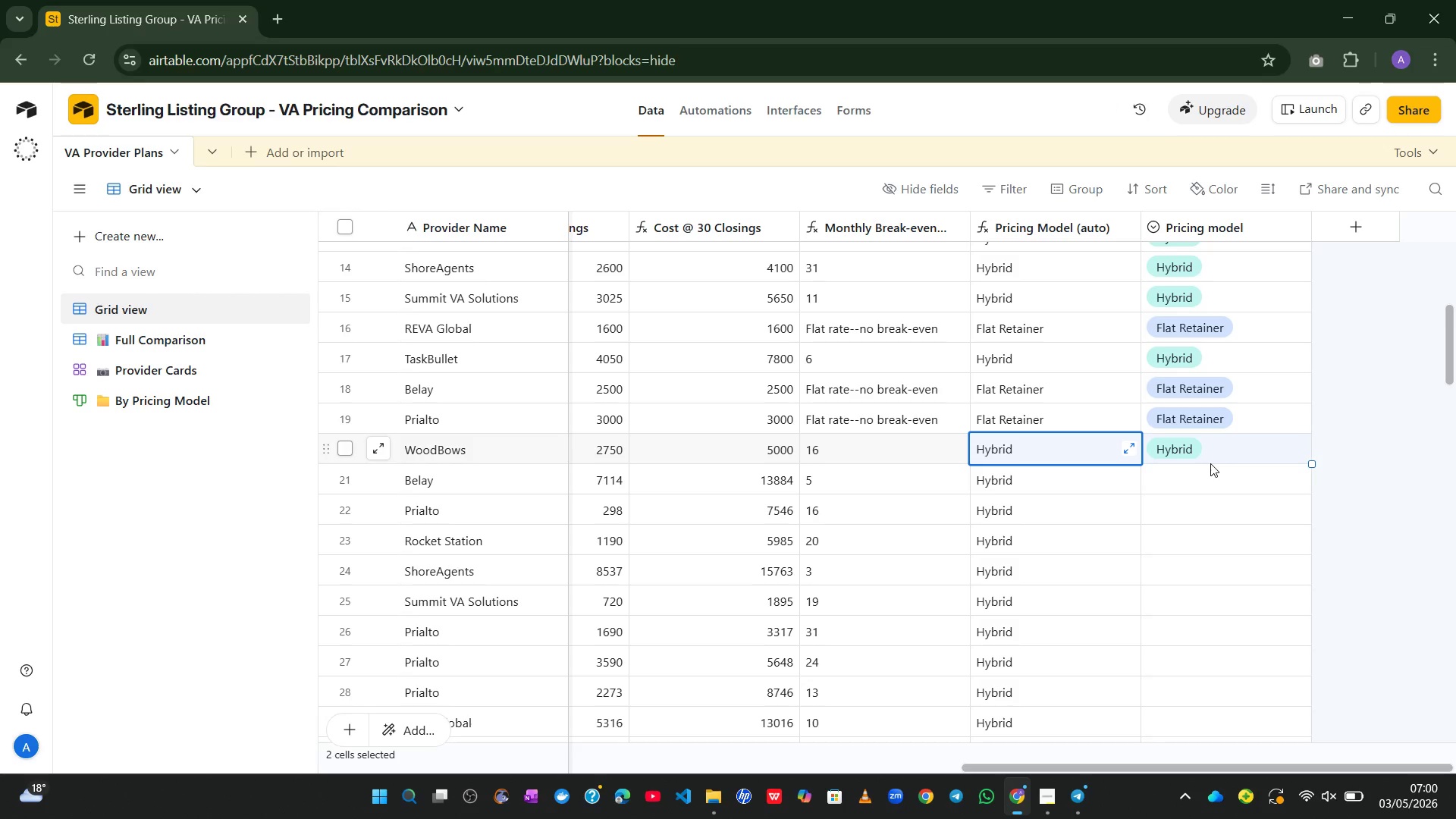 
wait(25.52)
 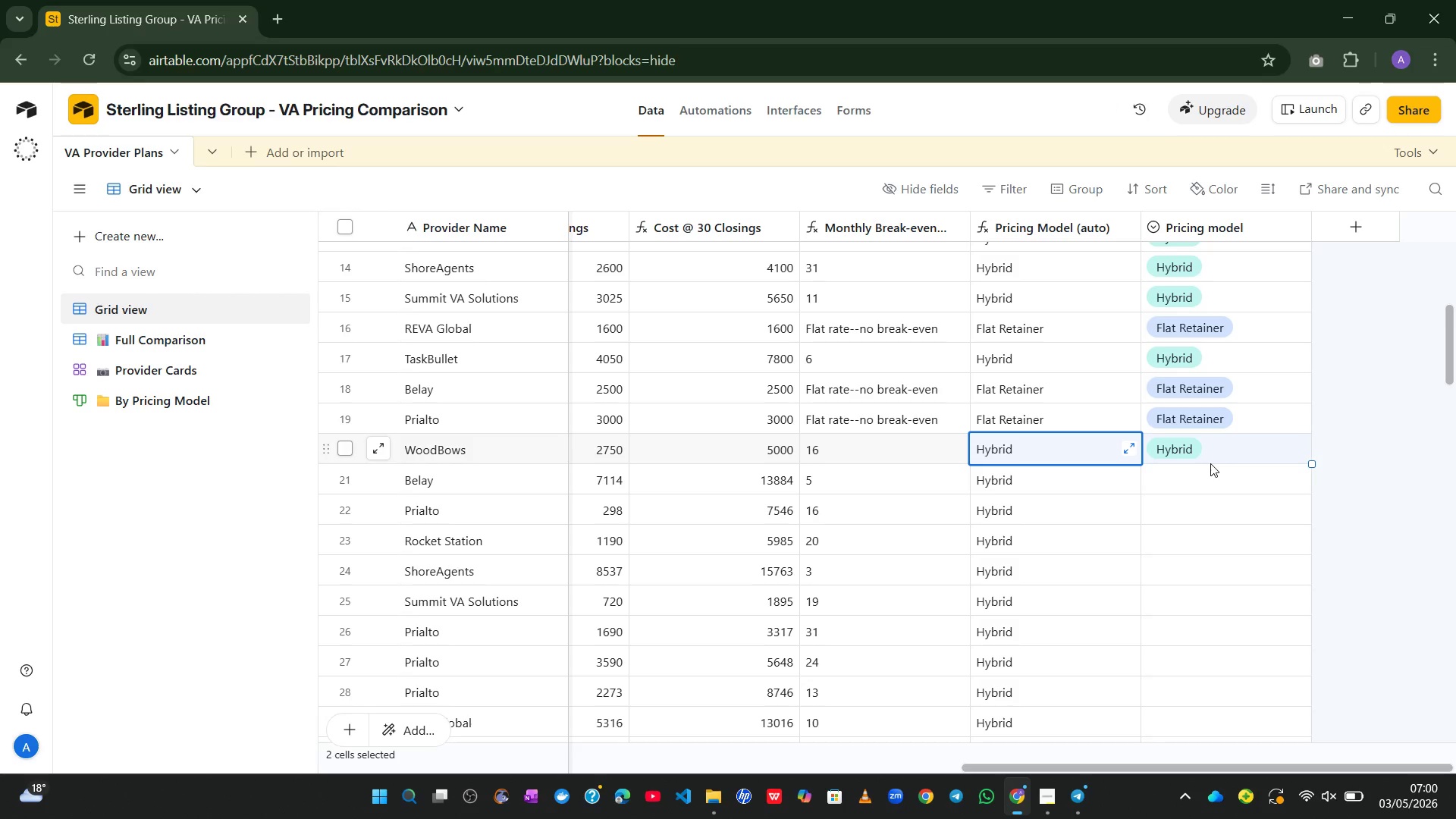 
left_click([1035, 818])